 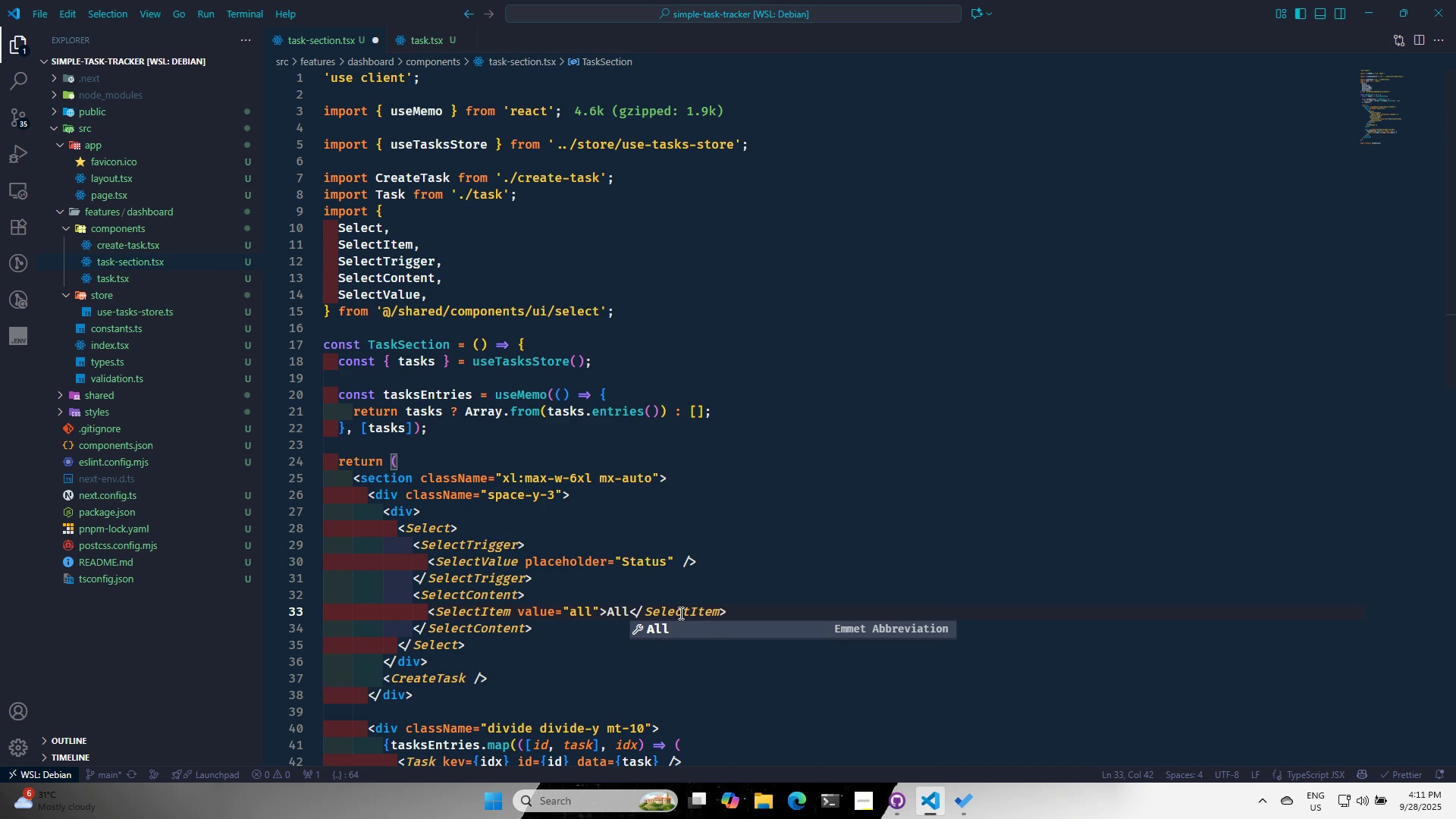 
key(Control+V)
 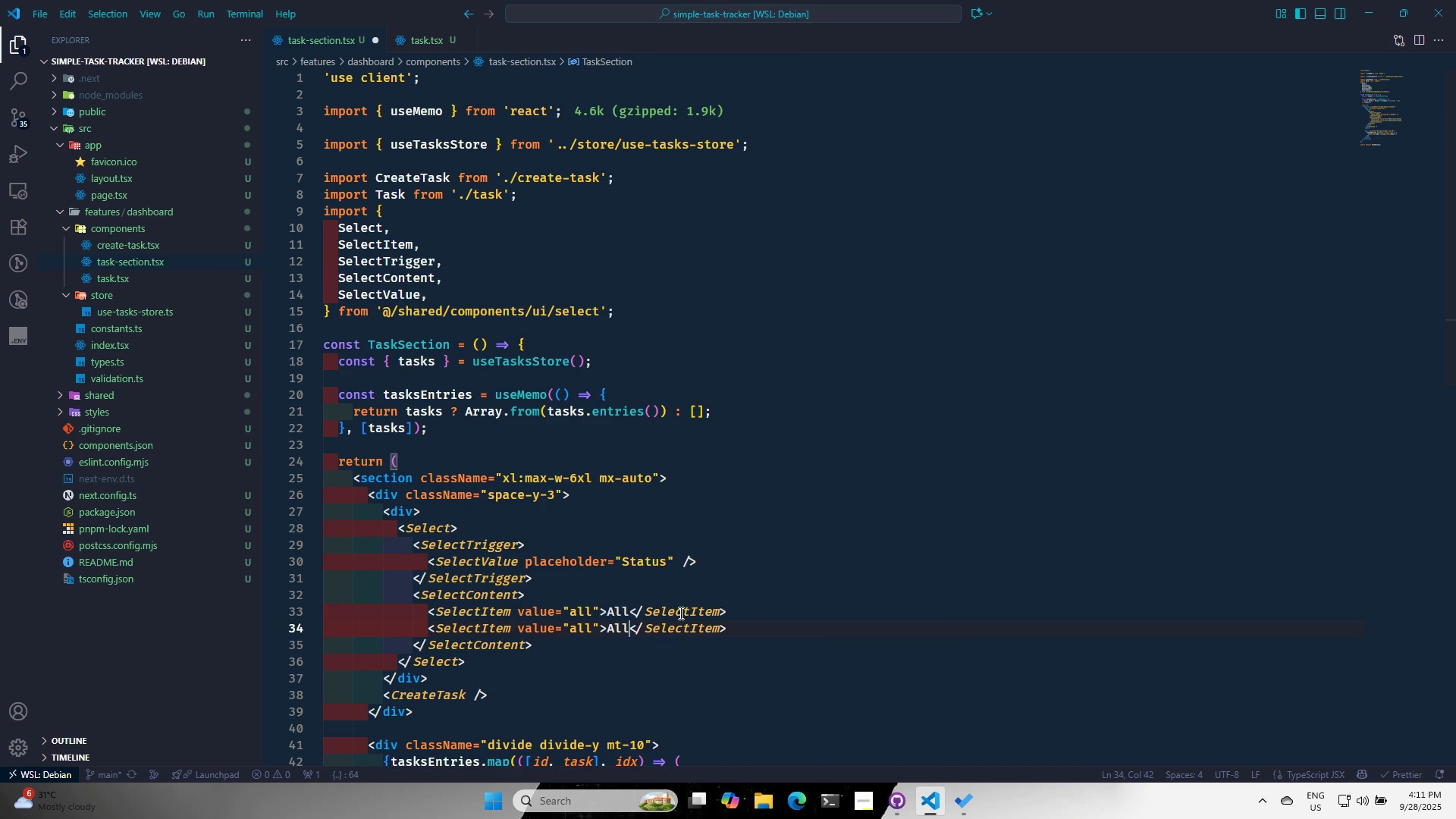 
key(Control+V)
 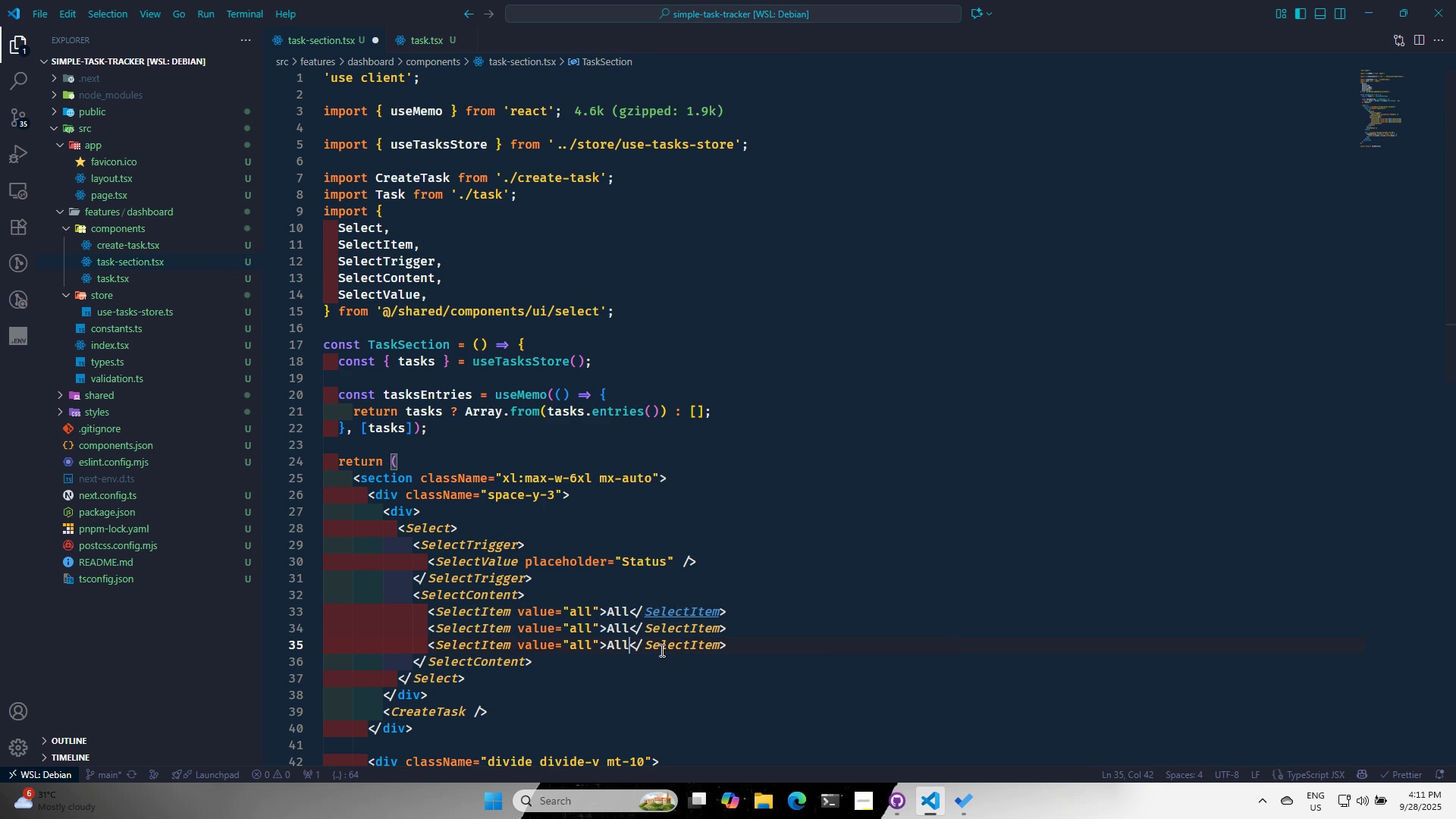 
key(Control+S)
 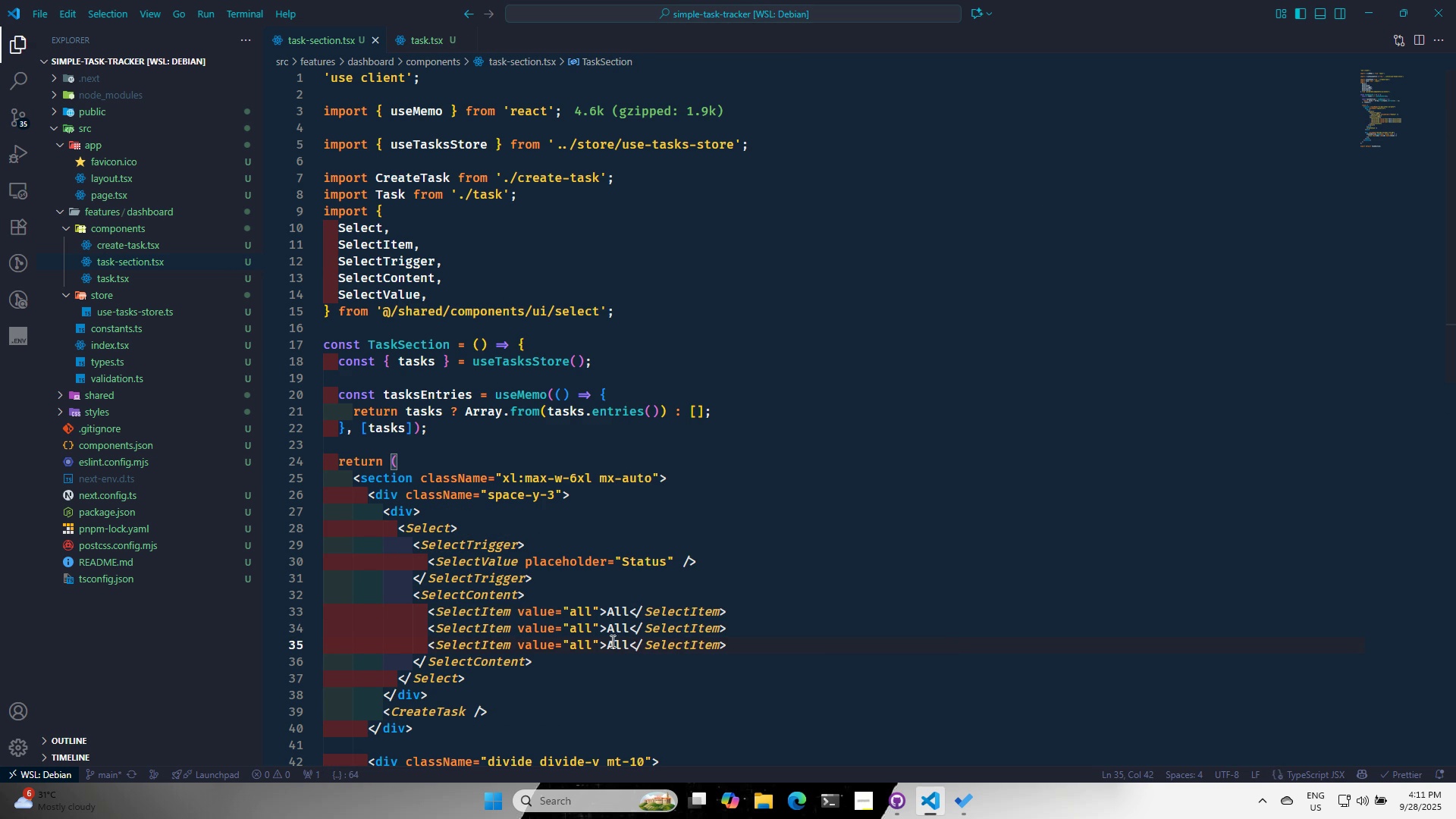 
key(Control+S)
 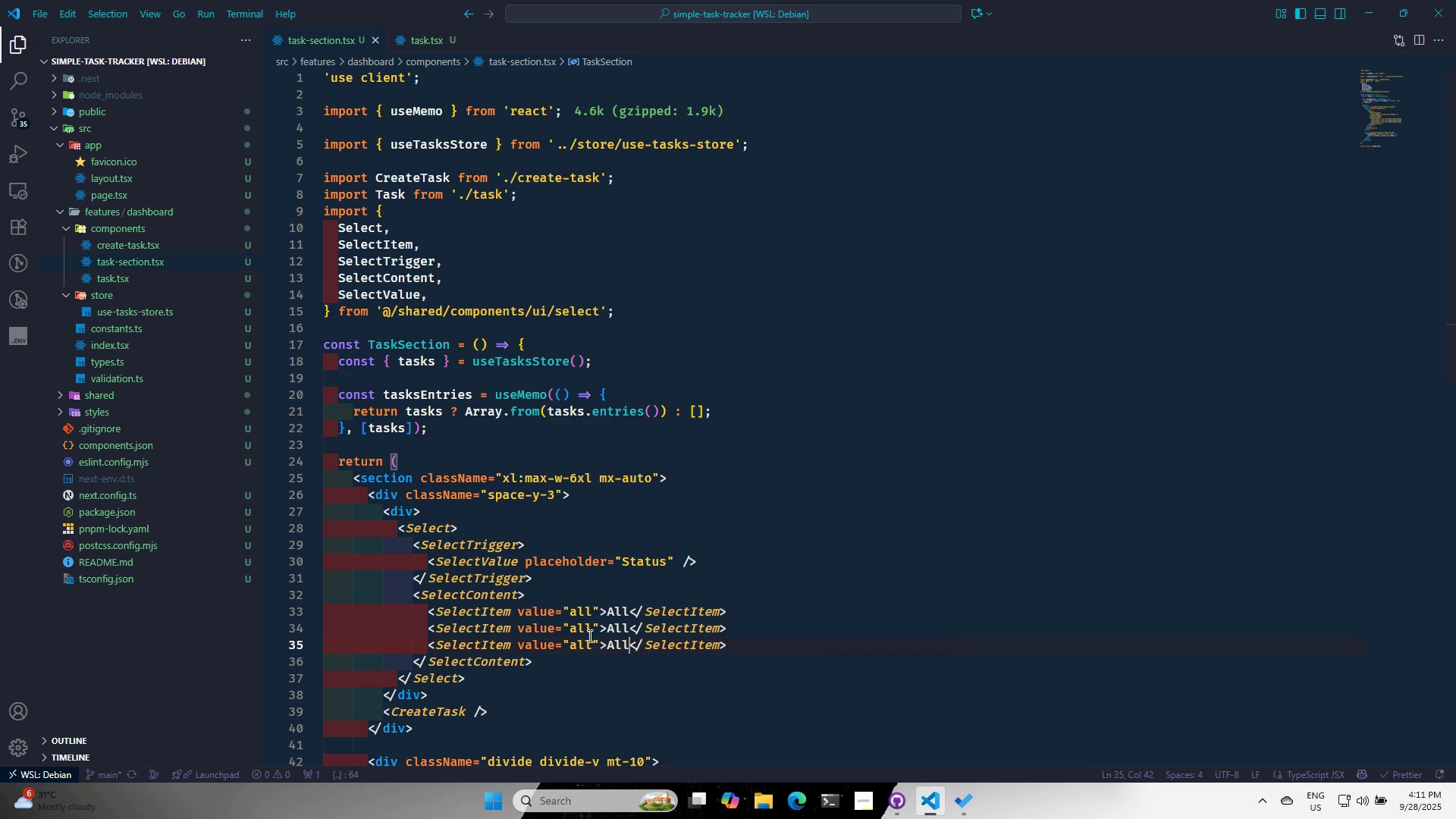 
left_click([588, 635])
 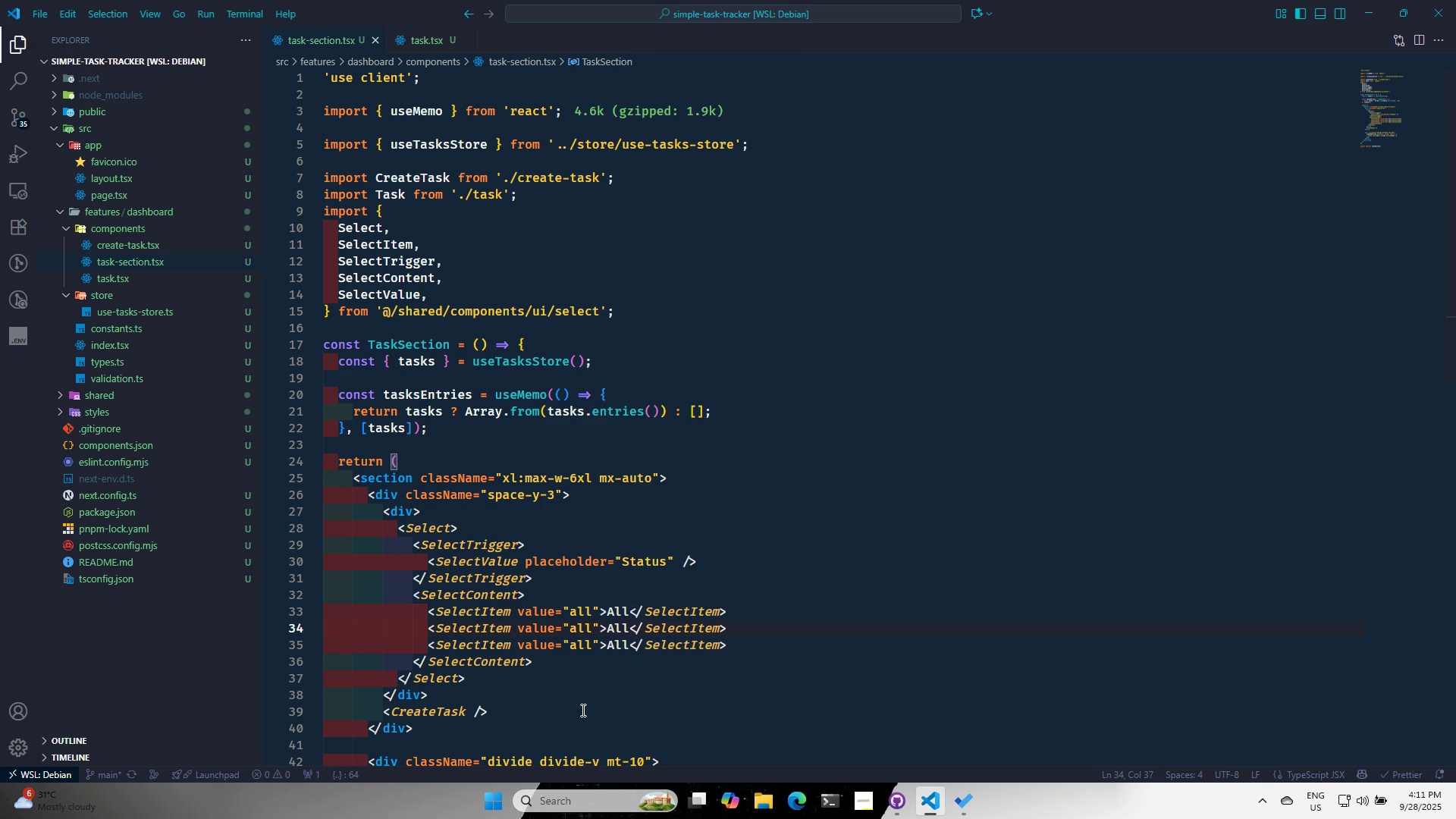 
key(Backspace)
key(Backspace)
key(Backspace)
type(ped)
key(Backspace)
type(nding)
 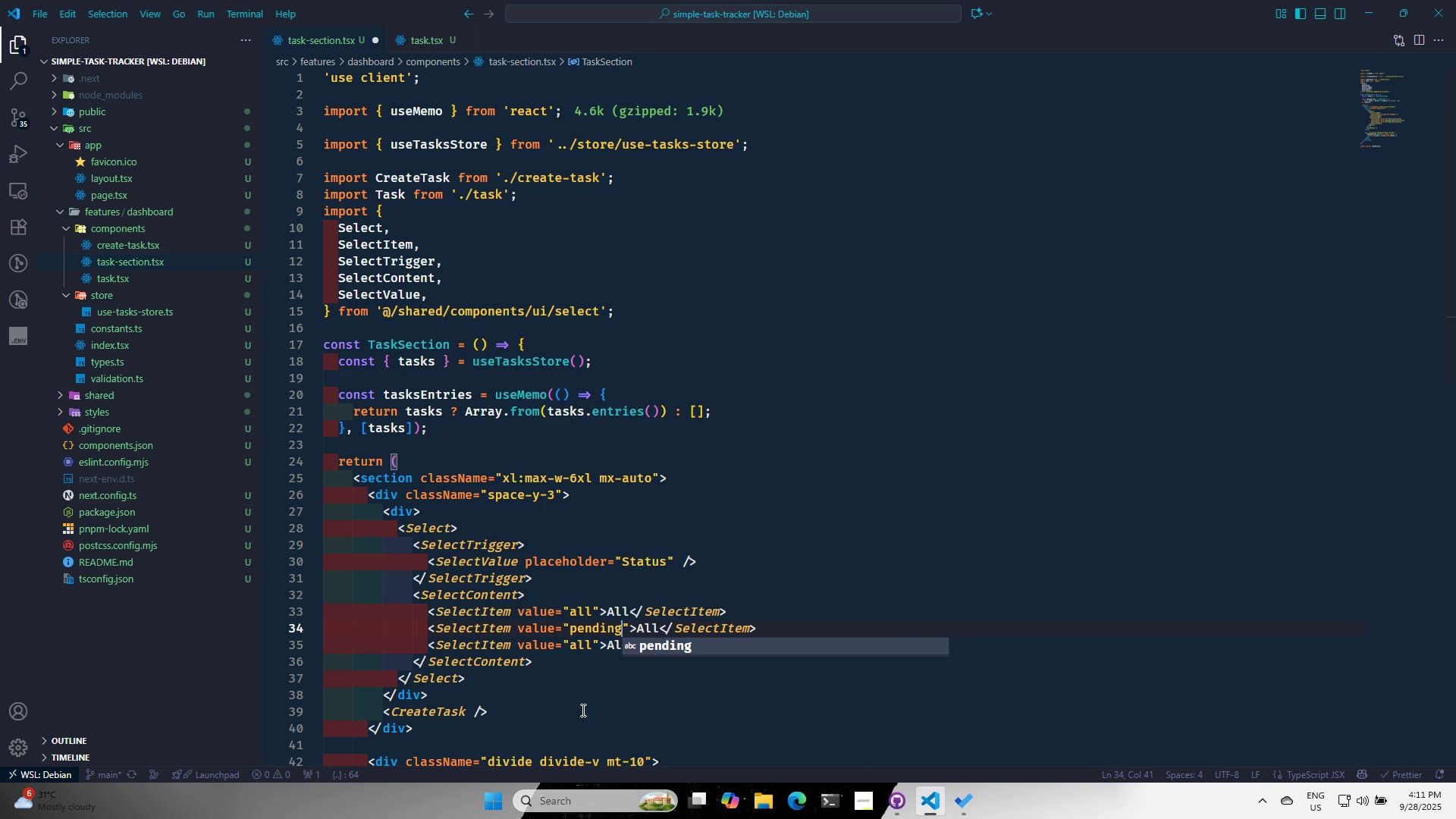 
key(ArrowRight)
 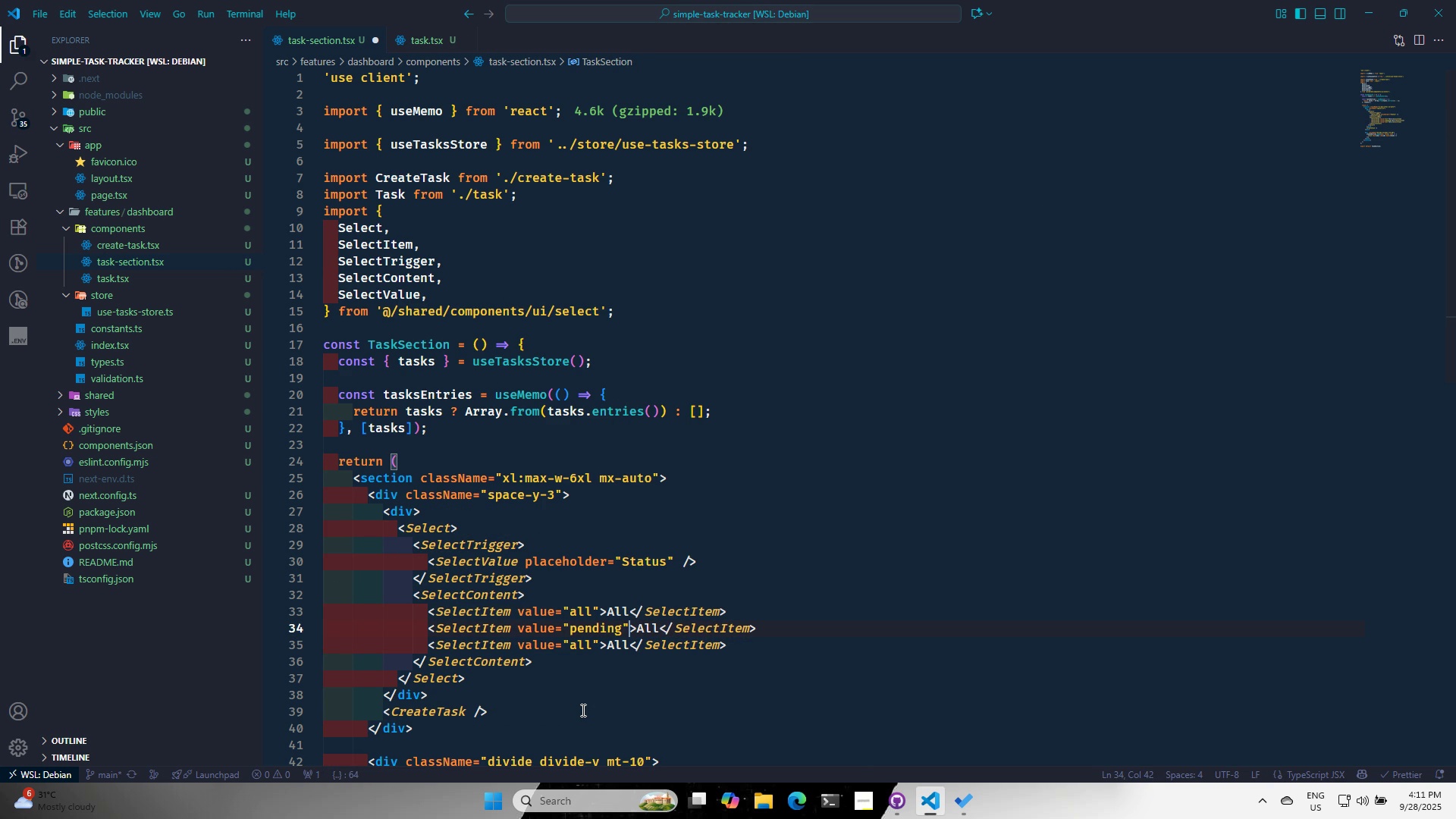 
key(ArrowRight)
 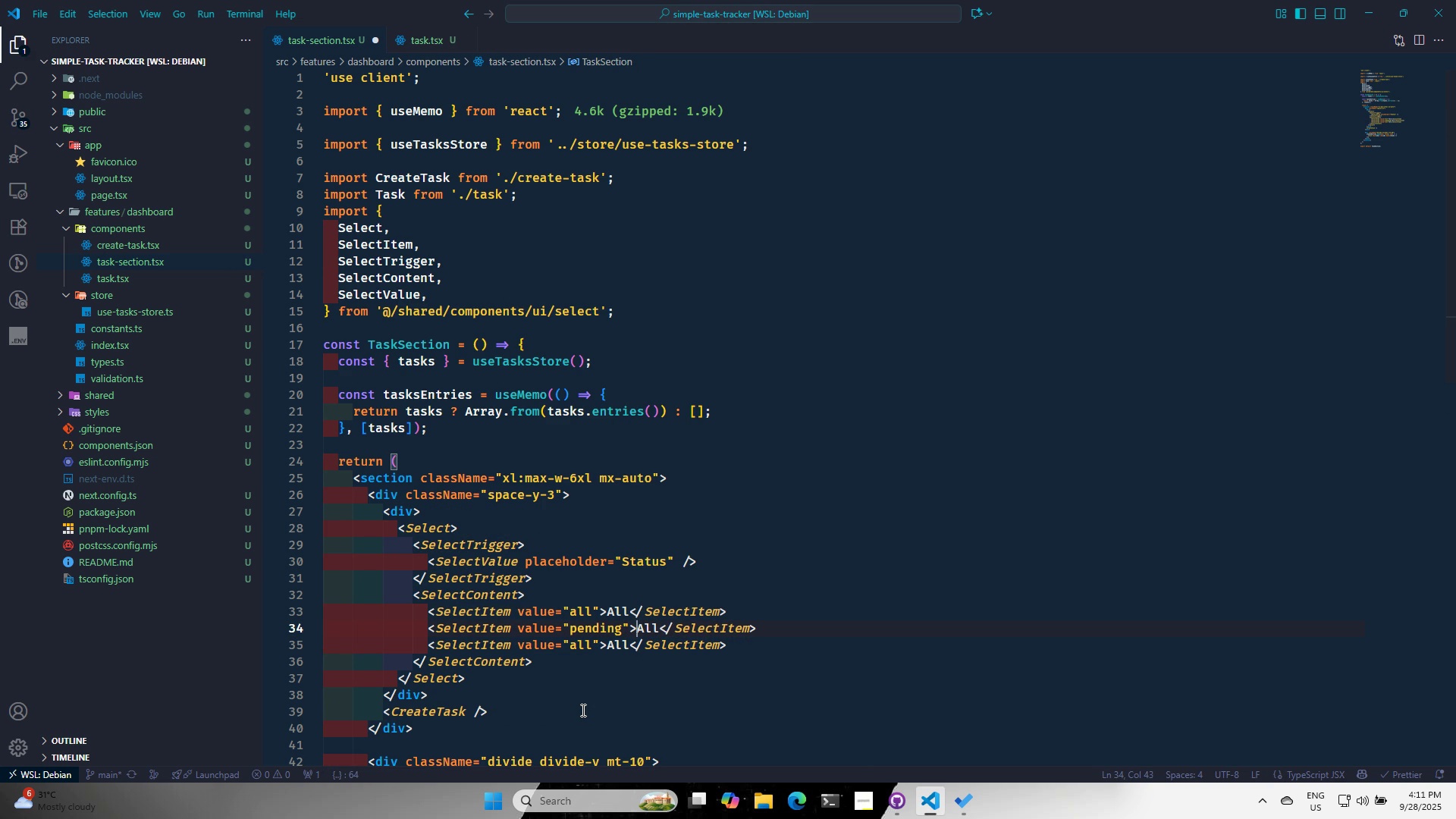 
key(ArrowRight)
 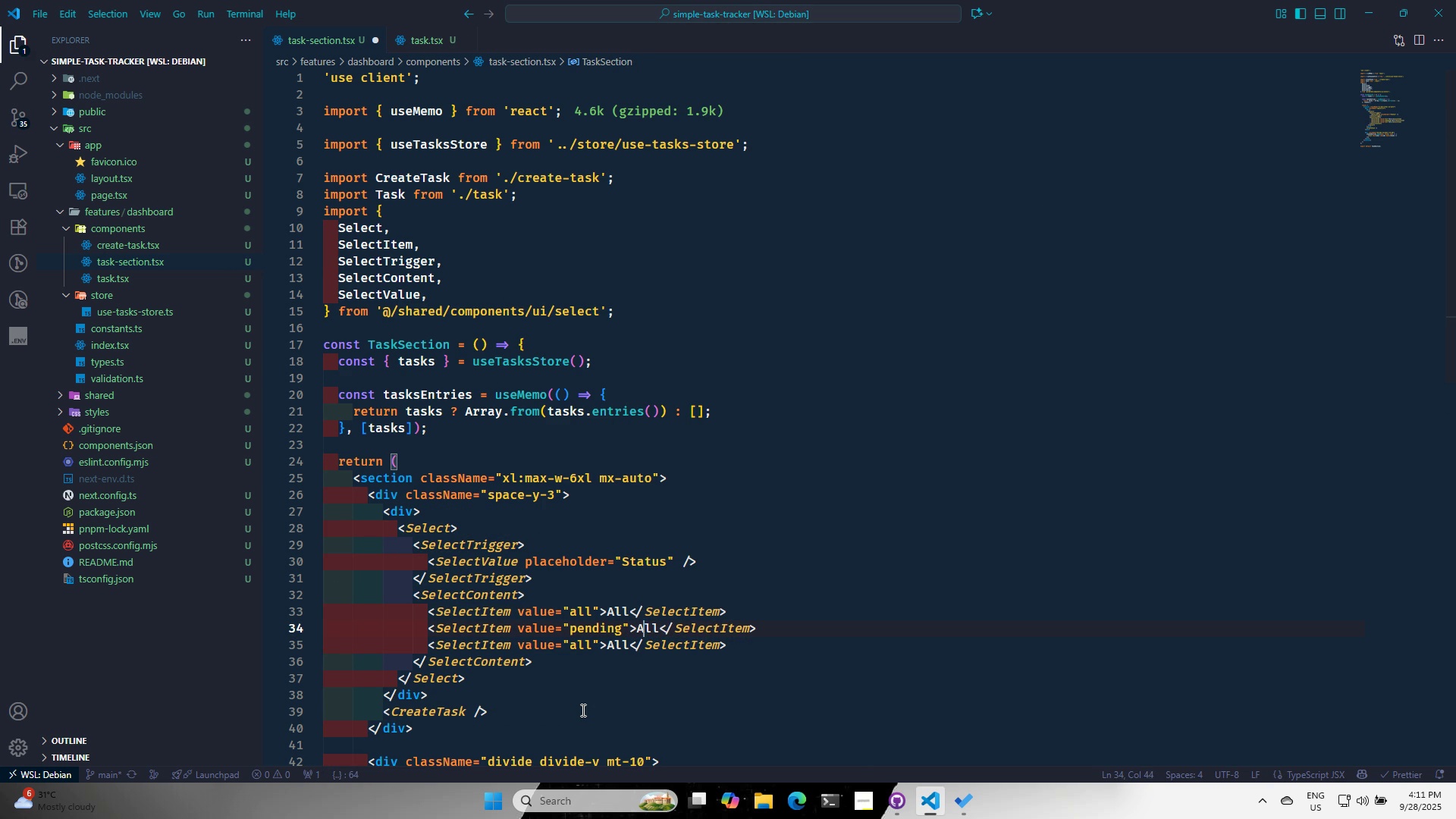 
key(ArrowRight)
 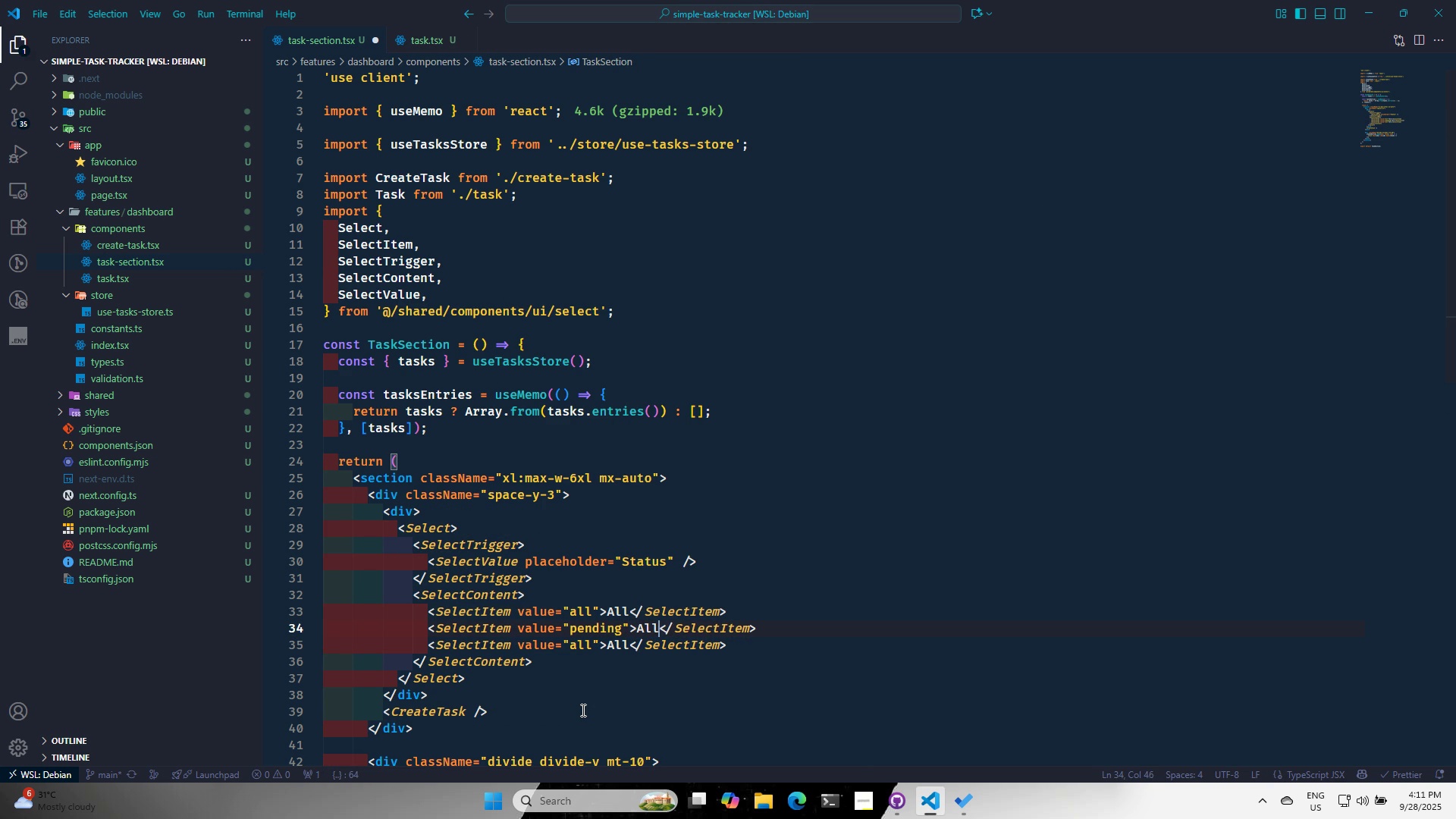 
key(ArrowRight)
 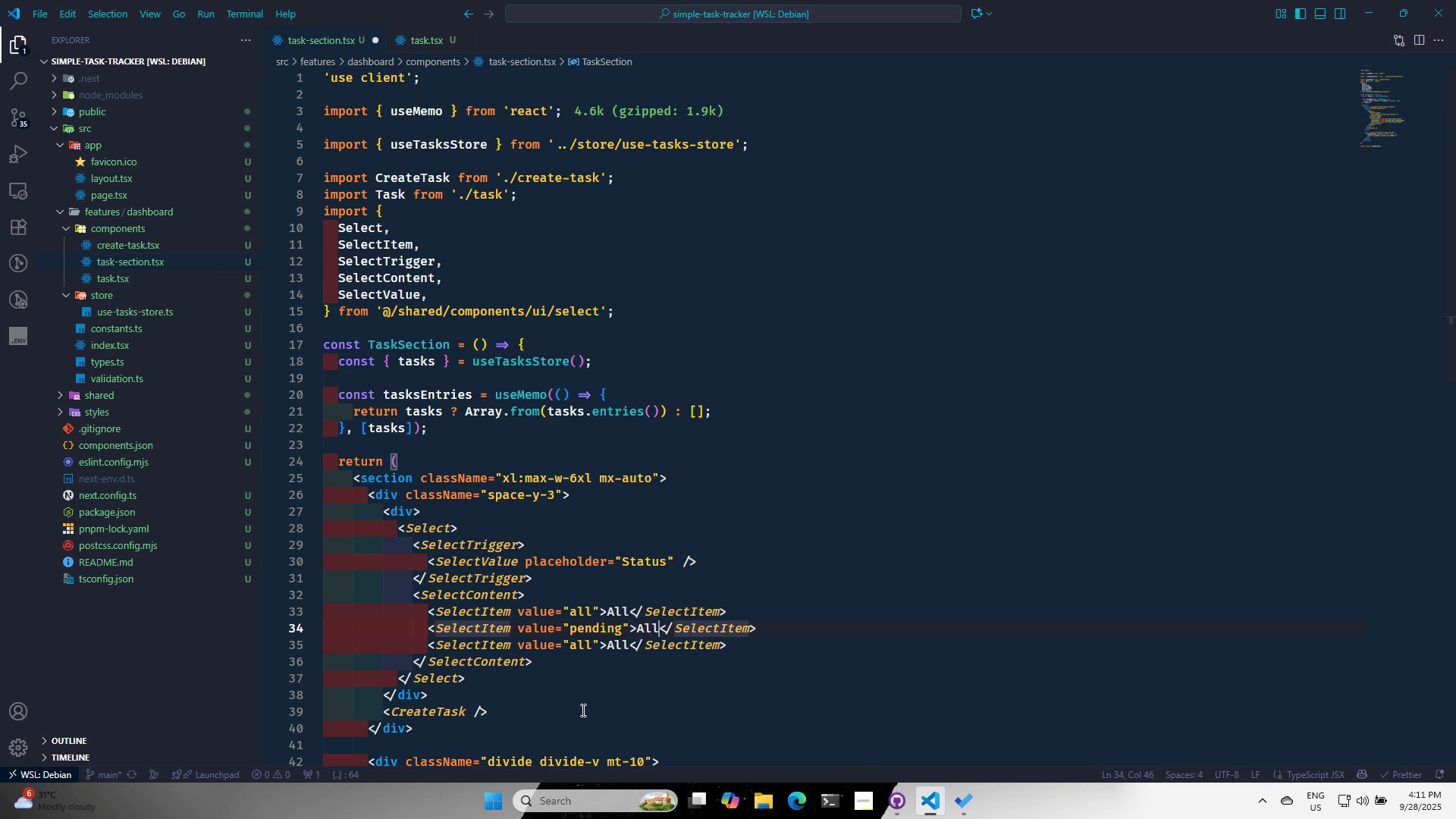 
key(Backspace)
key(Backspace)
key(Backspace)
type(PENDING)